 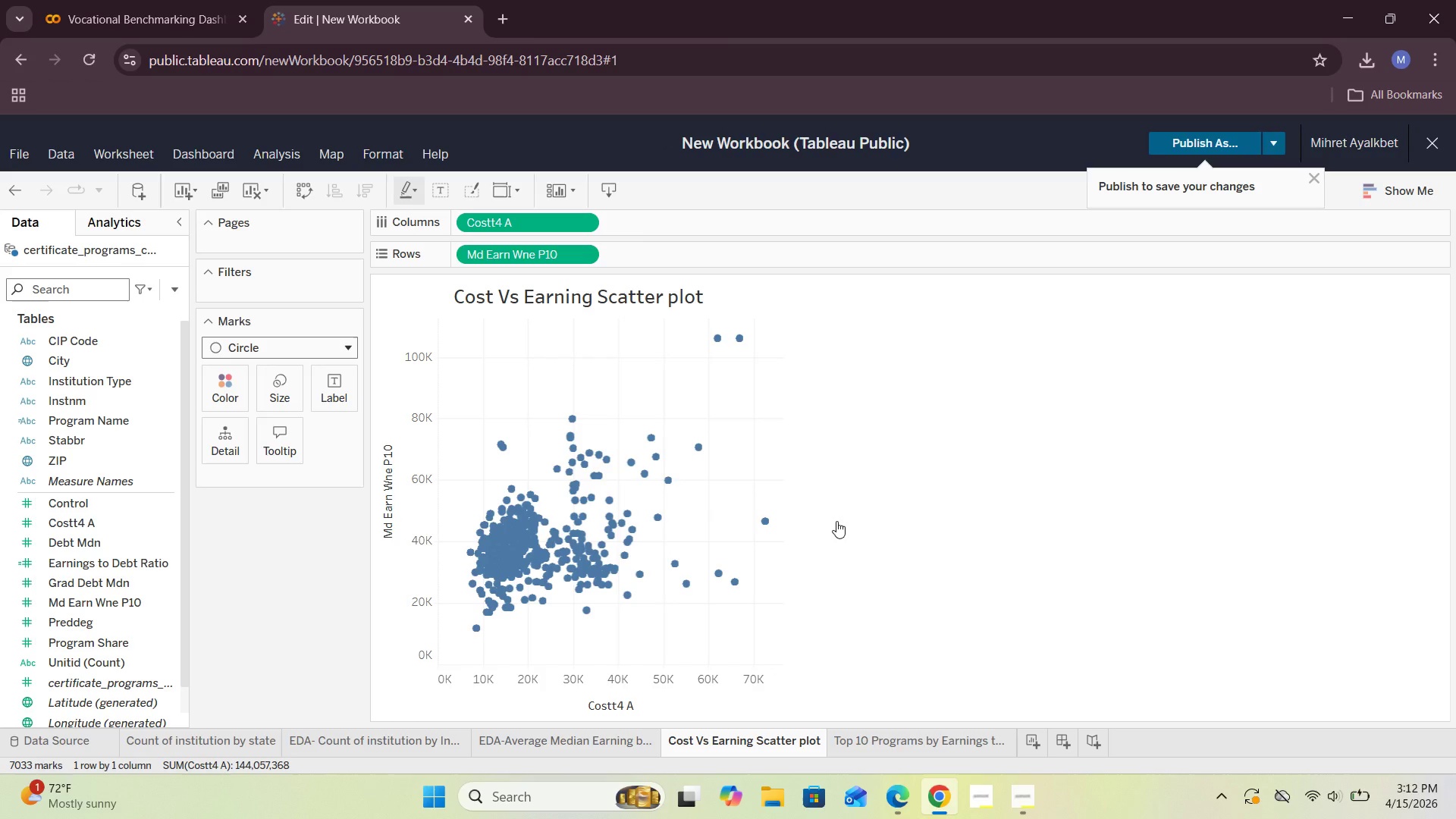 
left_click([904, 748])
 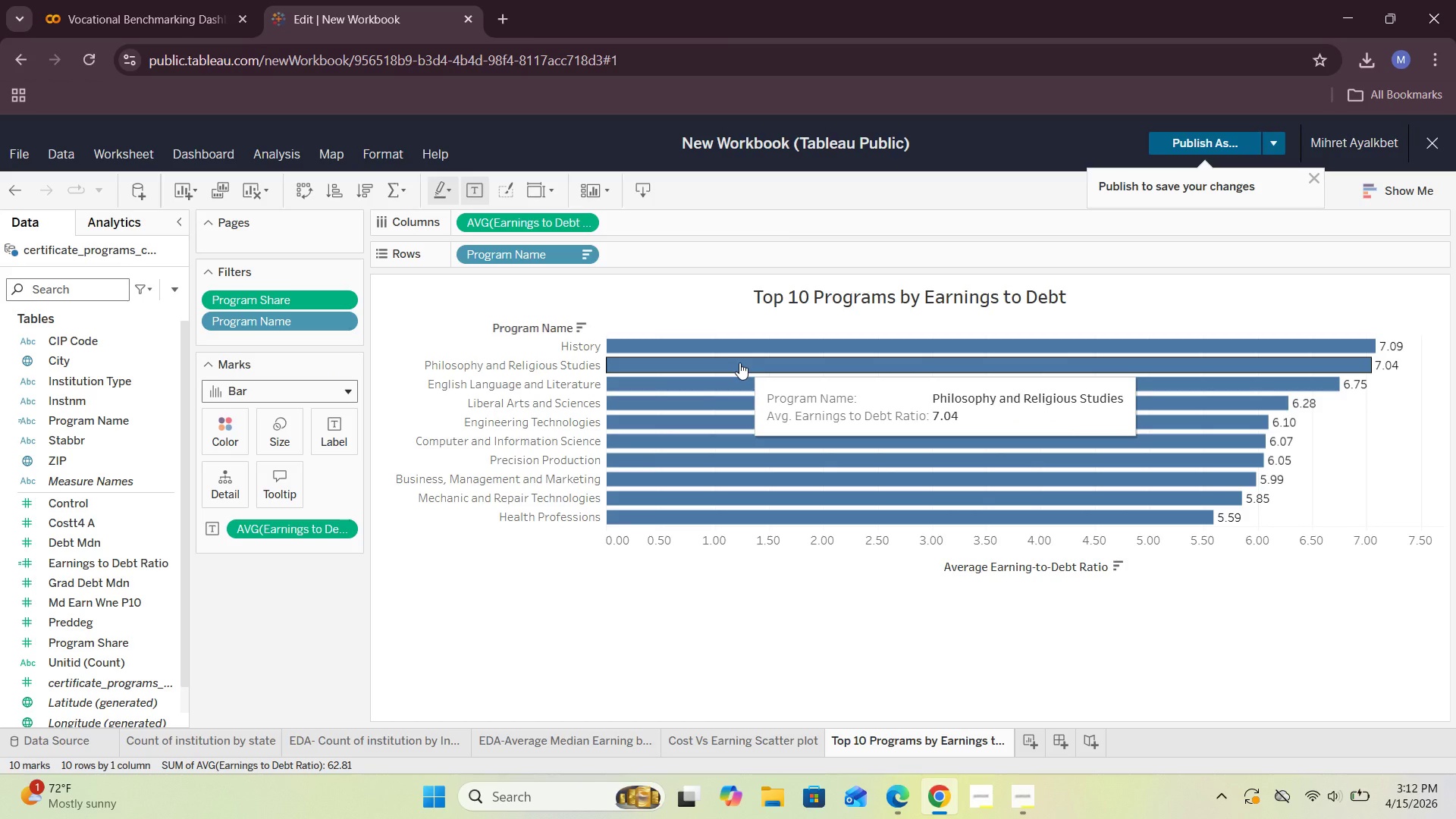 
wait(7.88)
 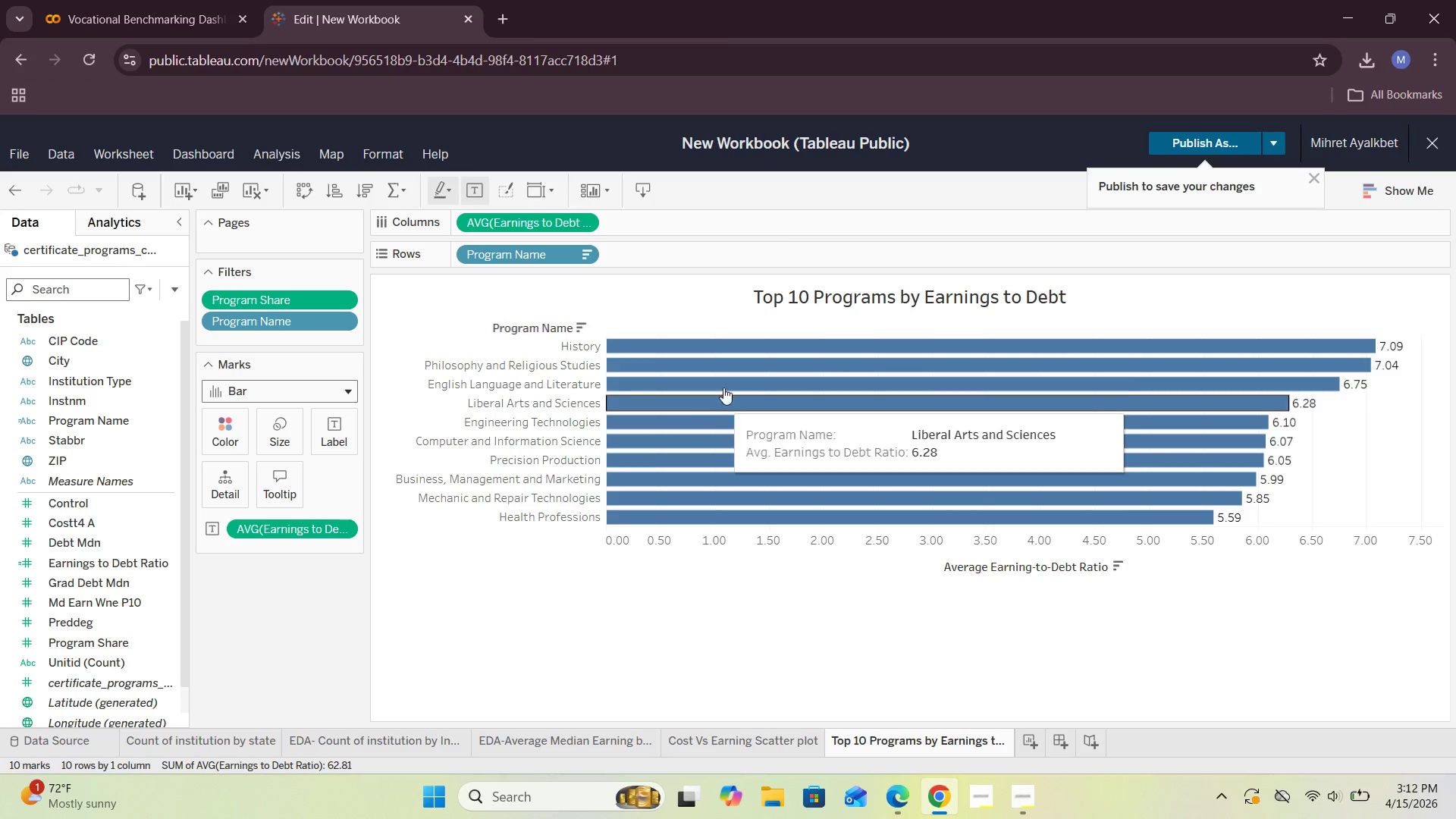 
left_click([334, 444])
 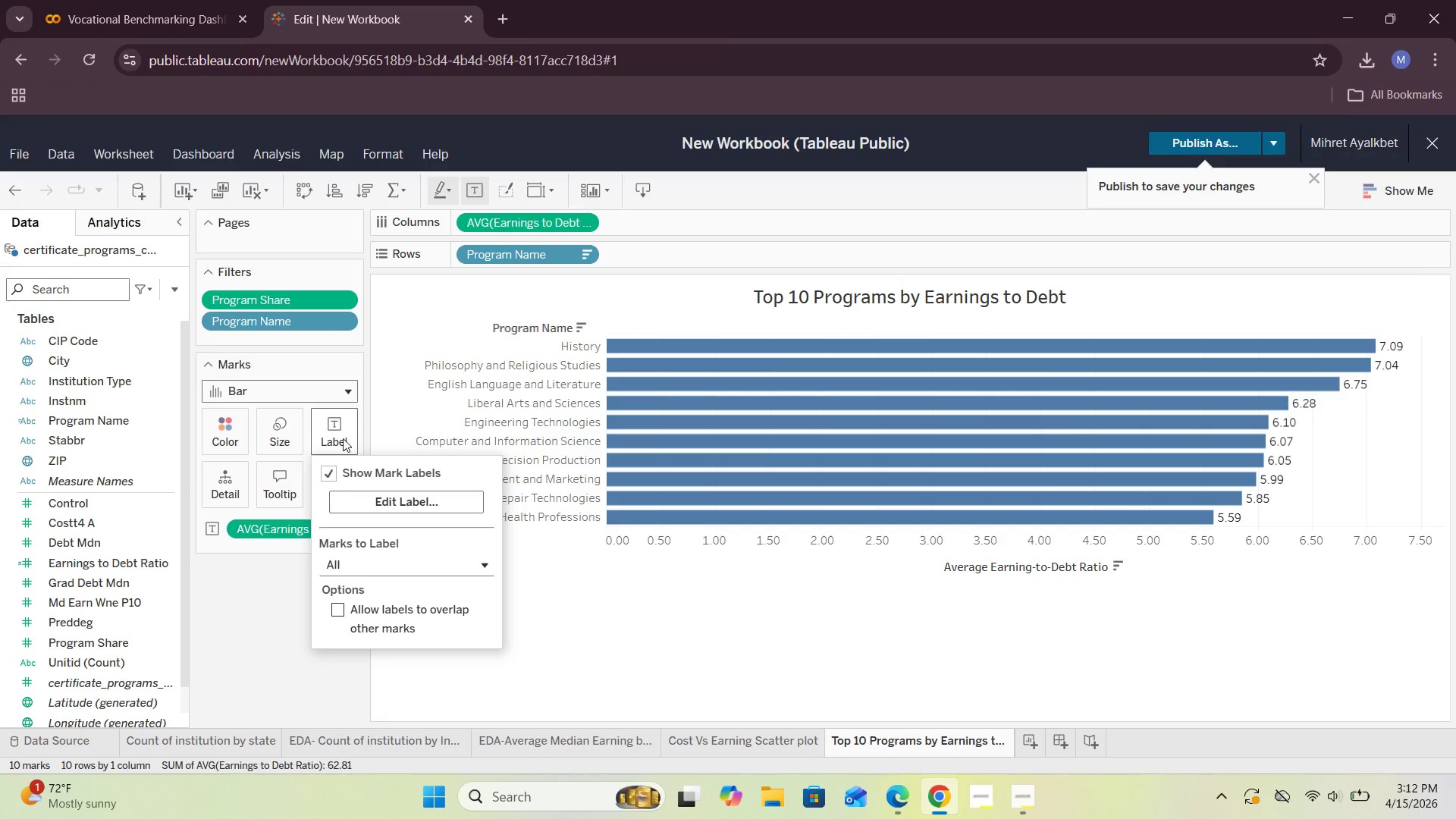 
left_click([394, 416])
 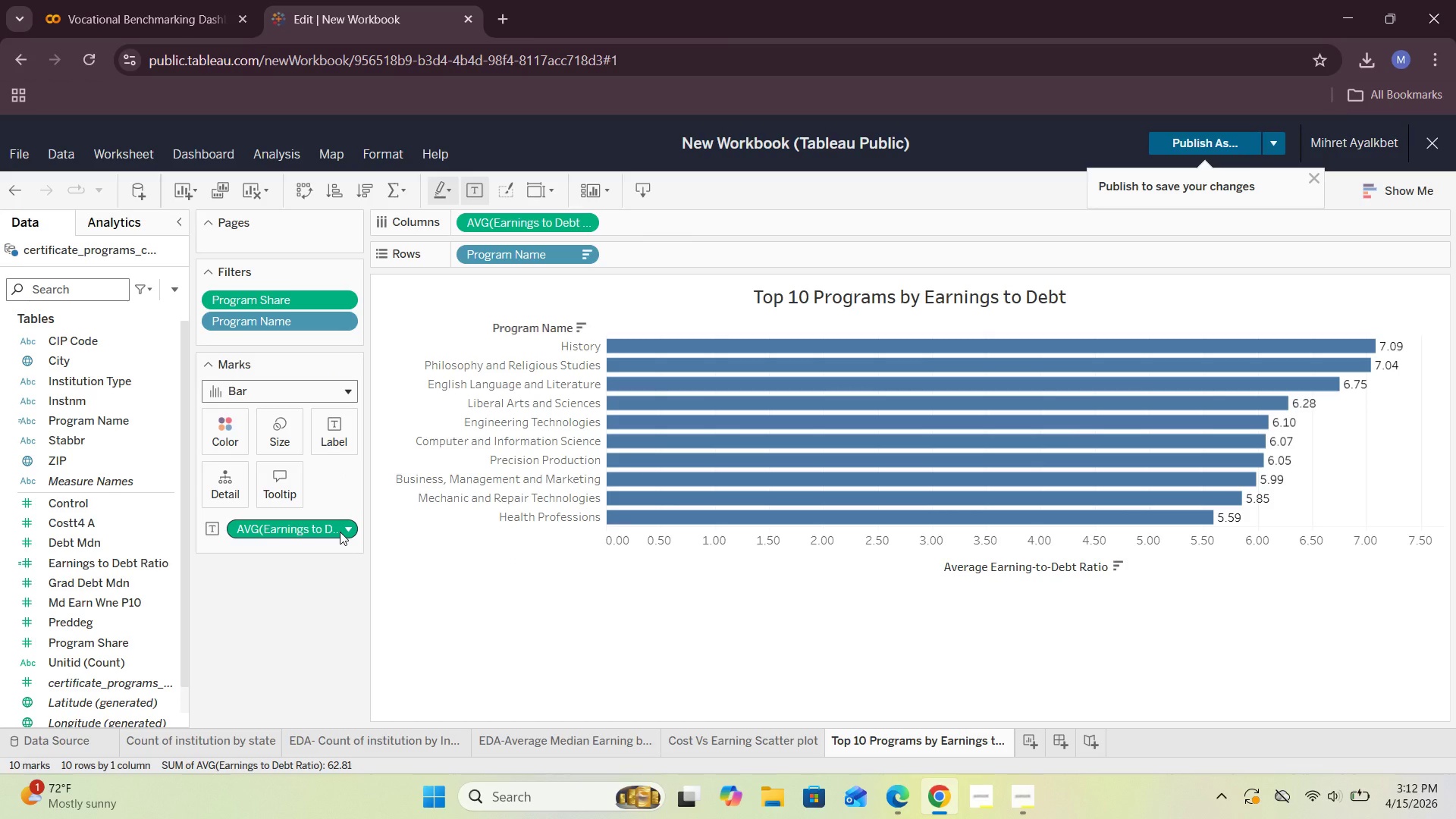 
left_click([340, 532])
 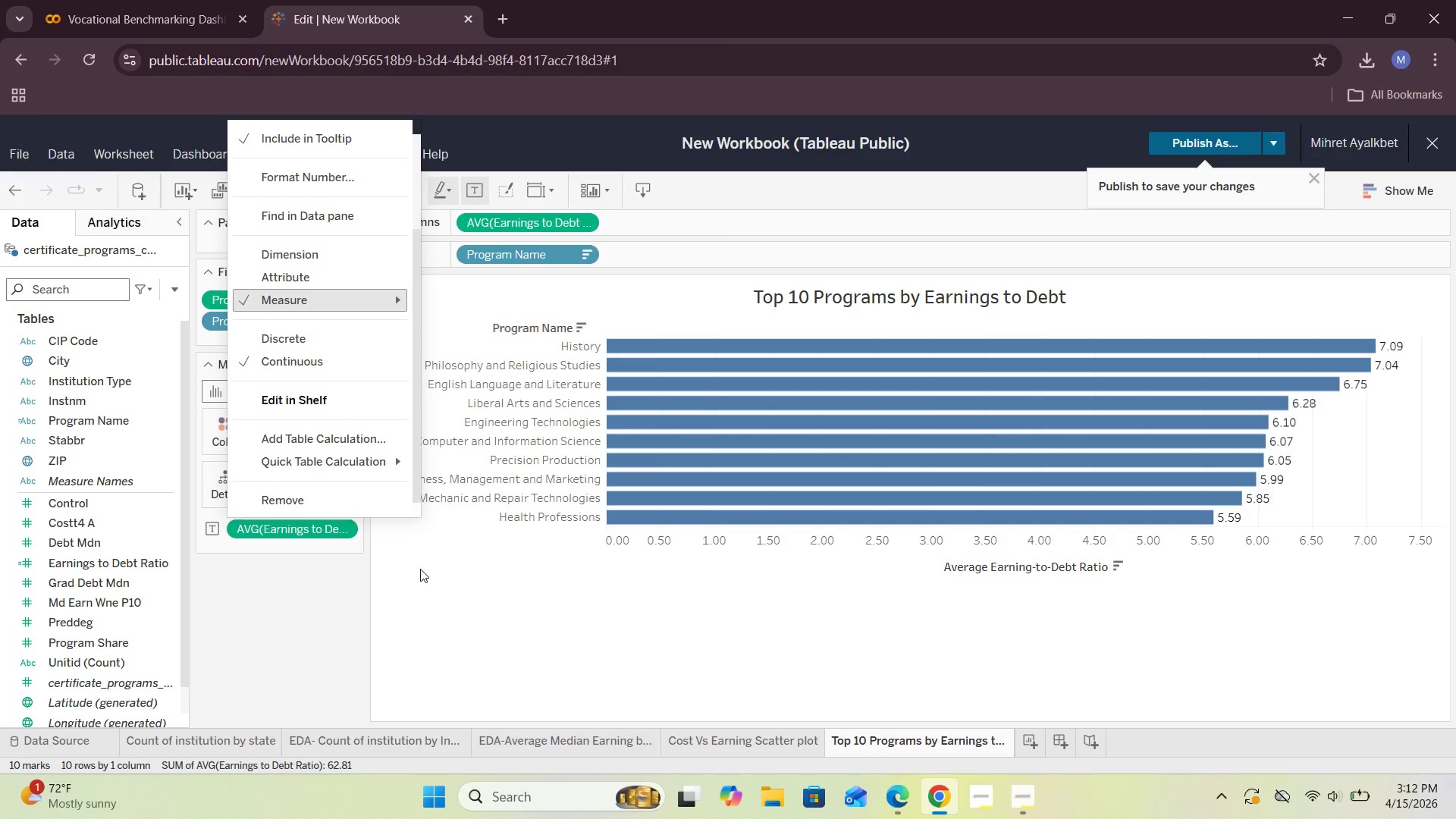 
left_click([432, 571])
 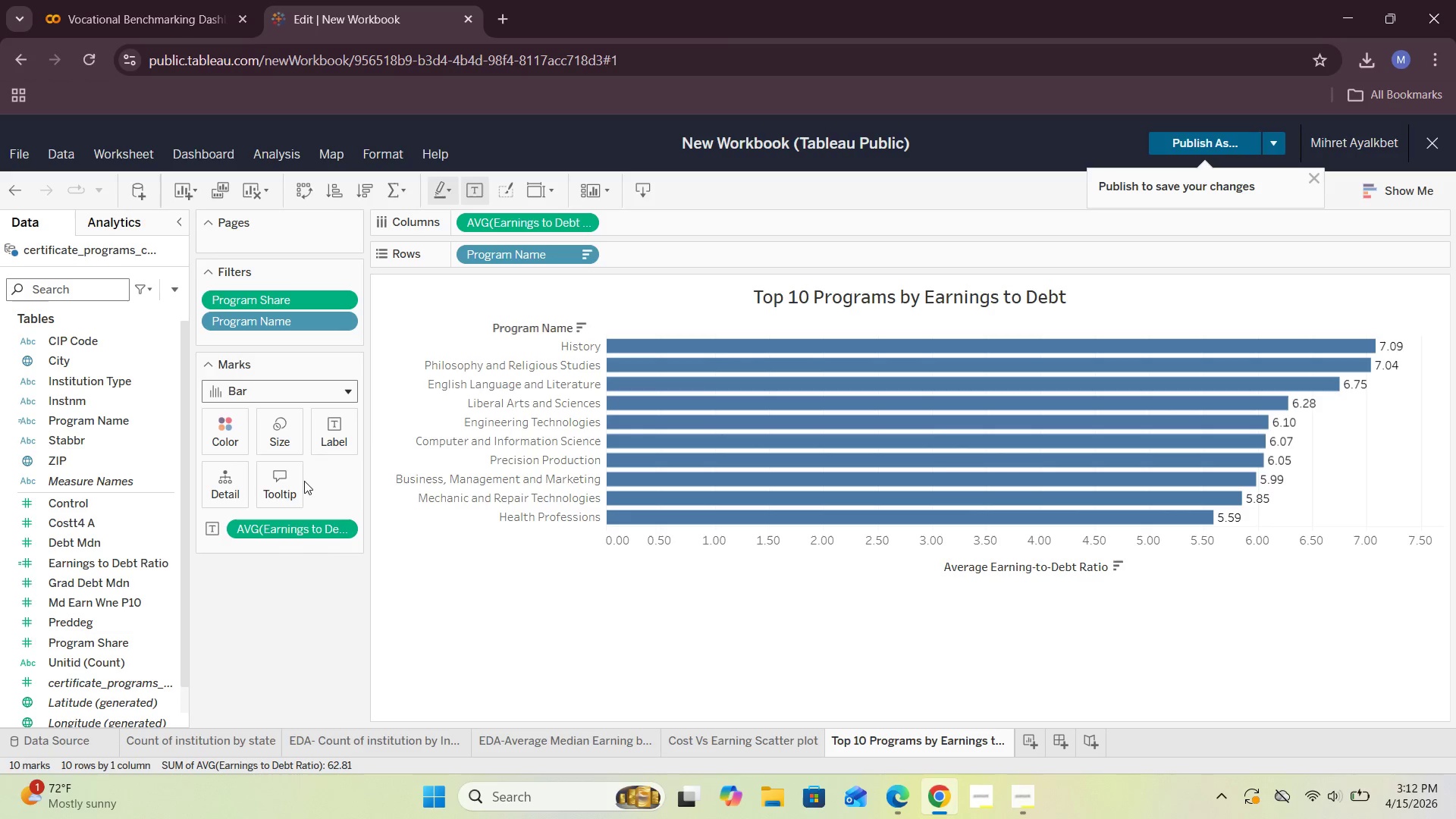 
double_click([290, 479])
 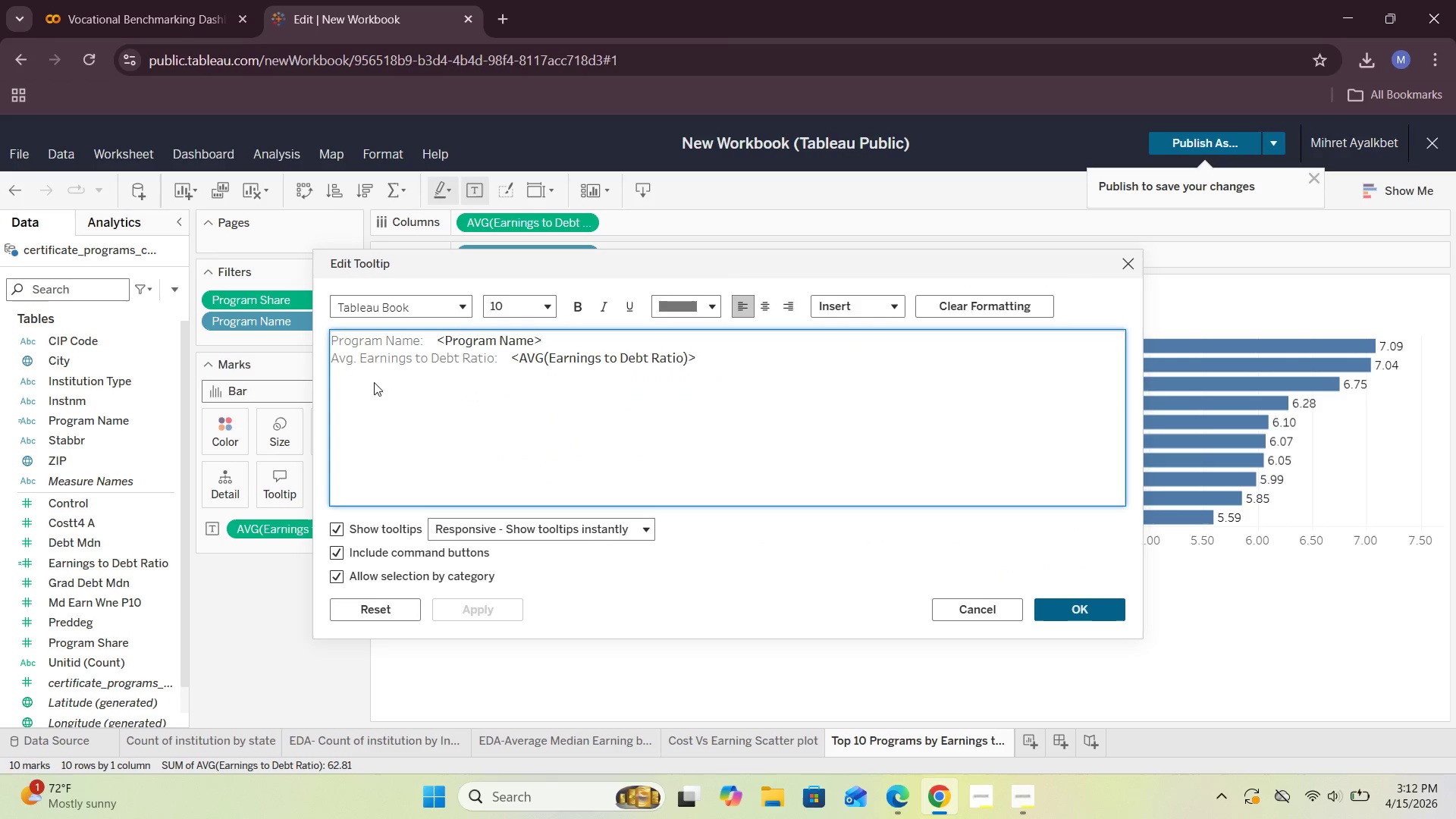 
left_click([357, 356])
 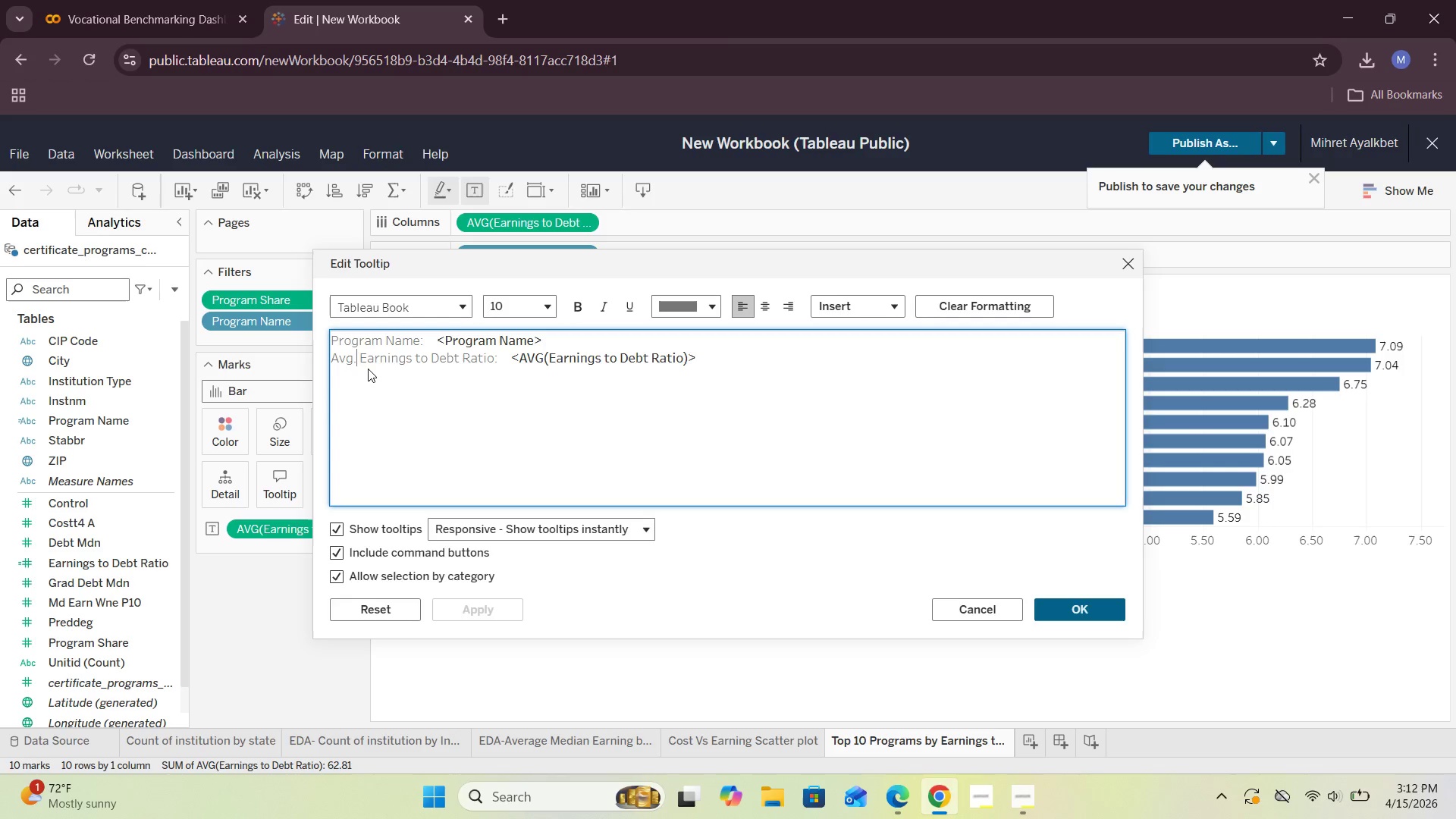 
key(Backspace)
 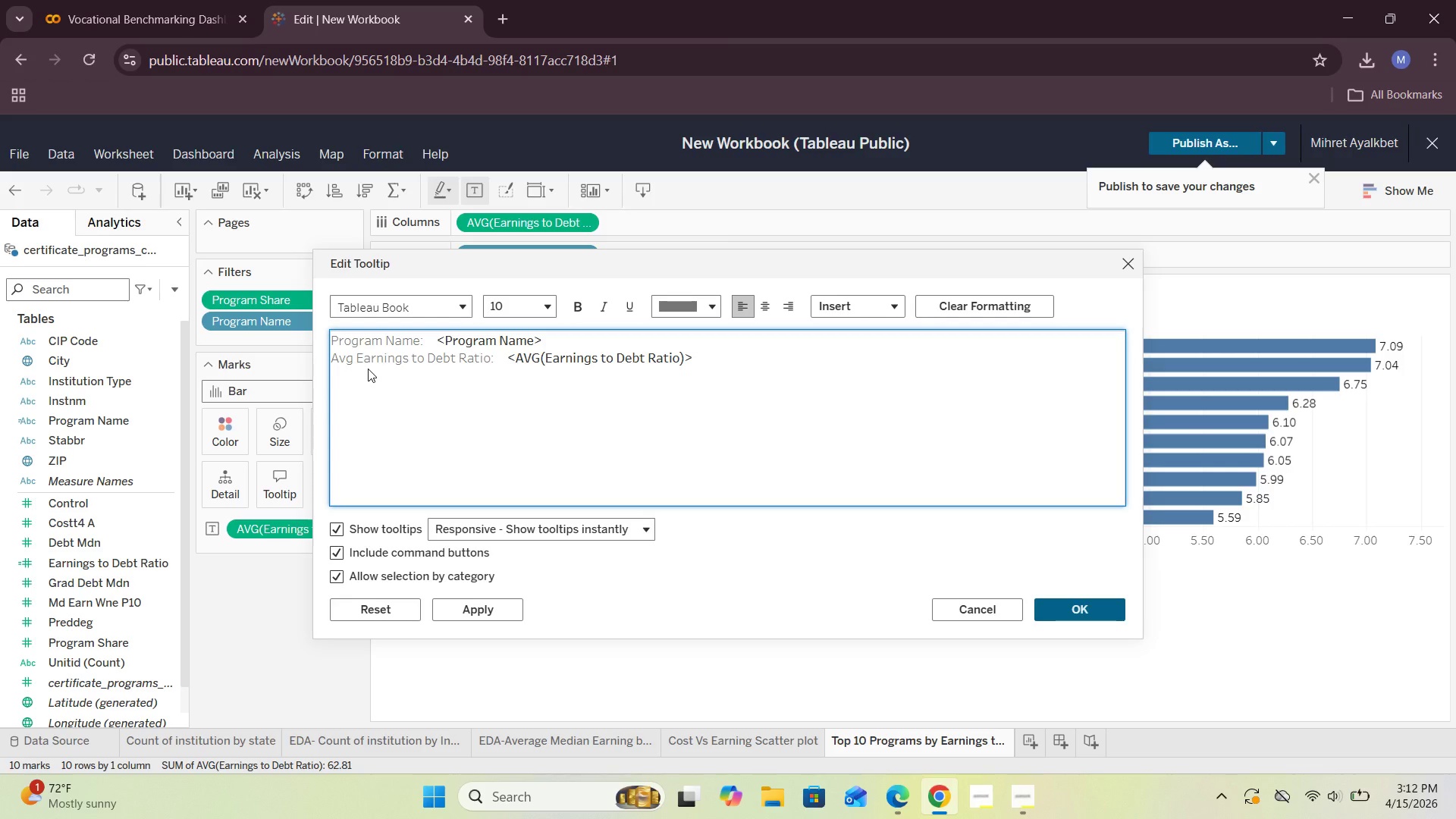 
wait(7.02)
 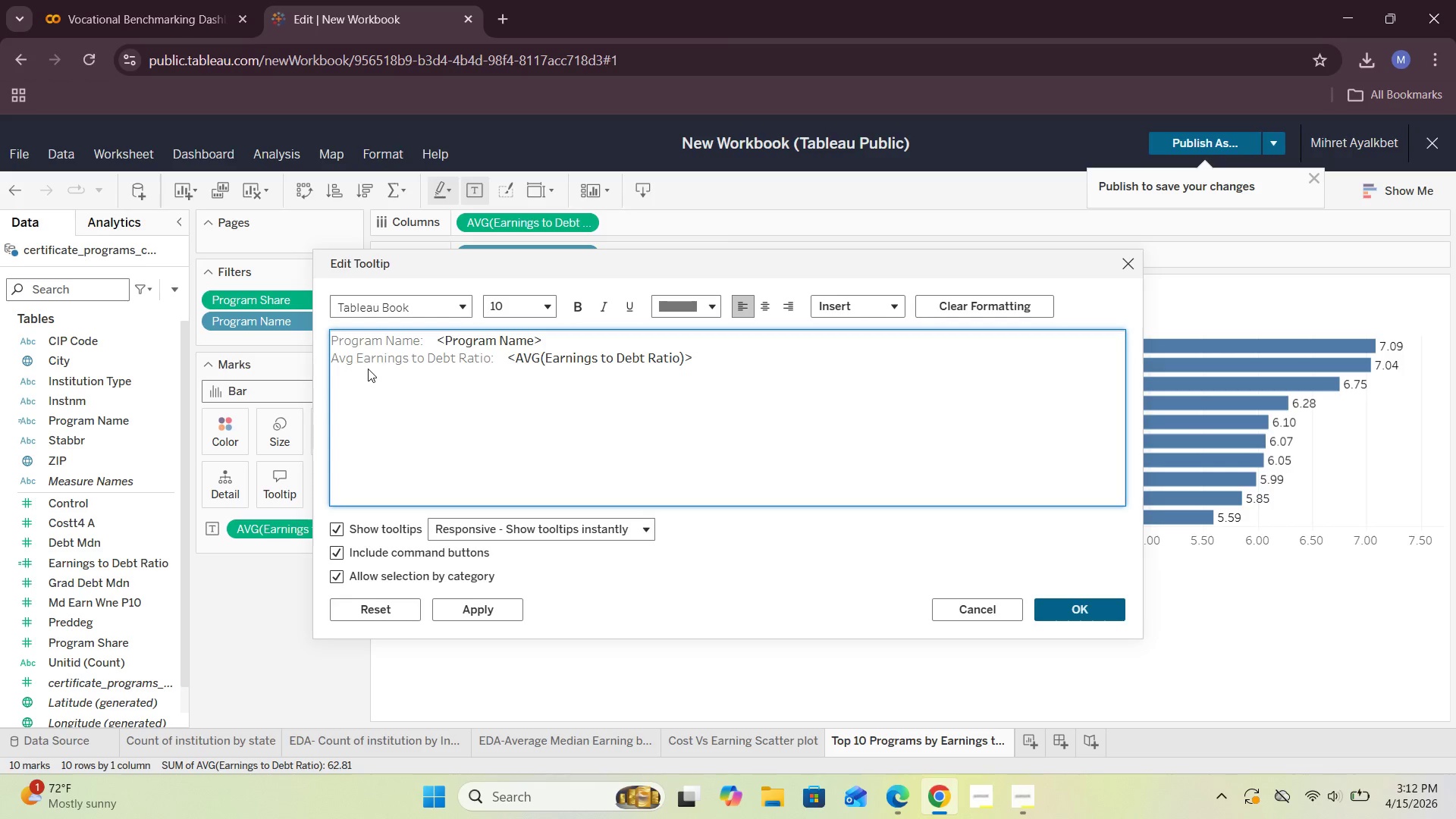 
key(Backspace)
type(erage)
 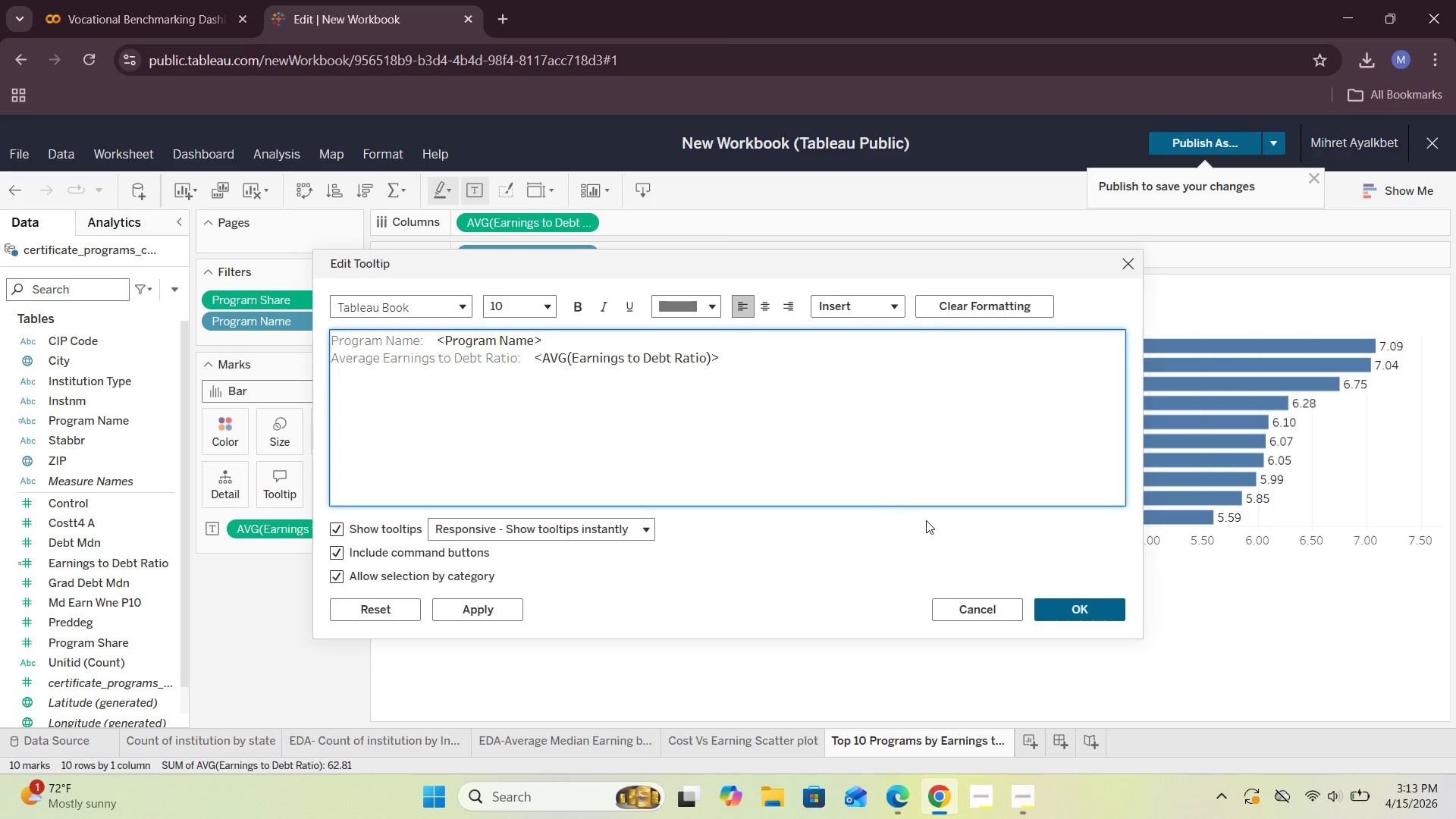 
left_click([1073, 610])
 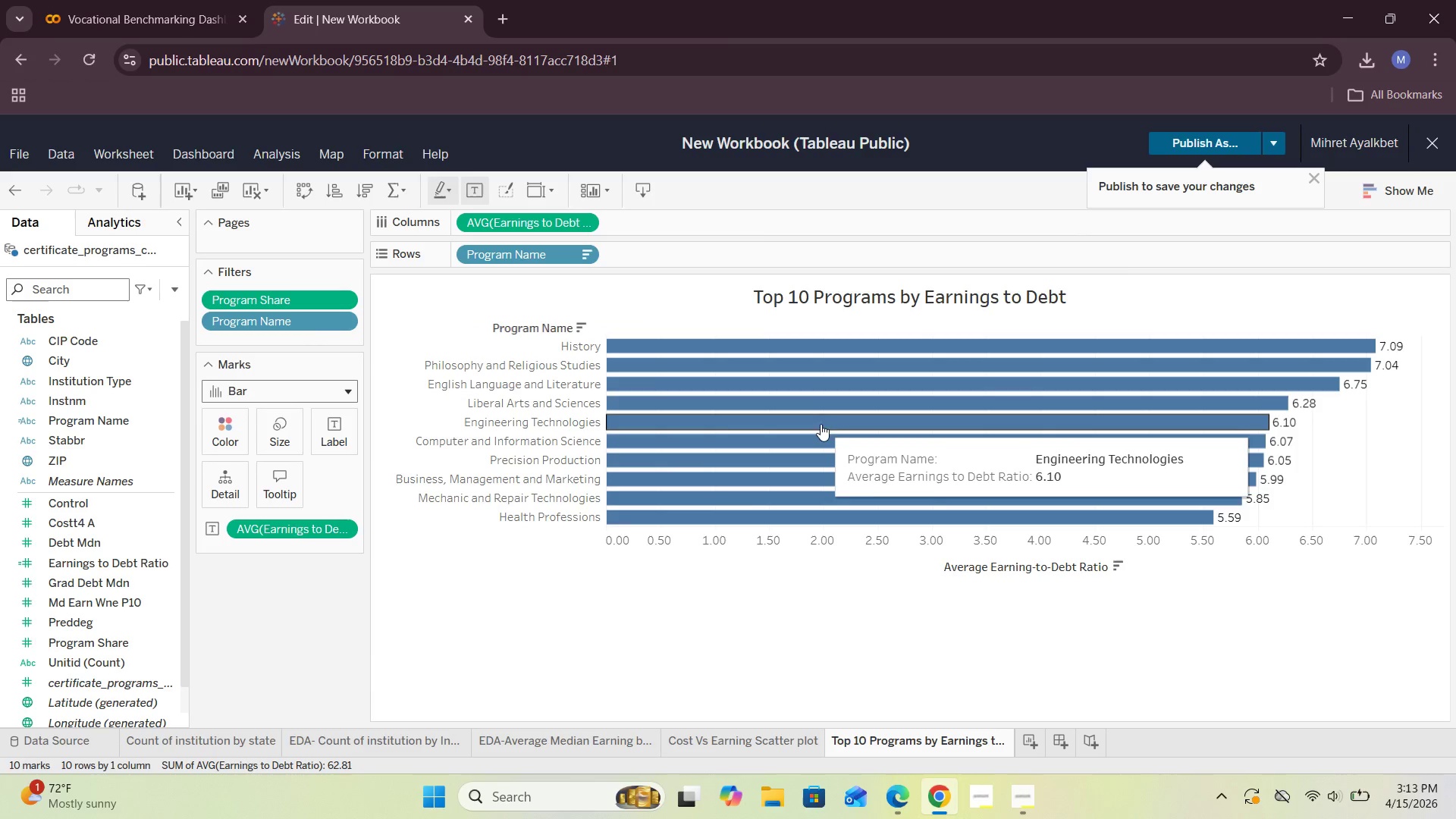 
wait(10.45)
 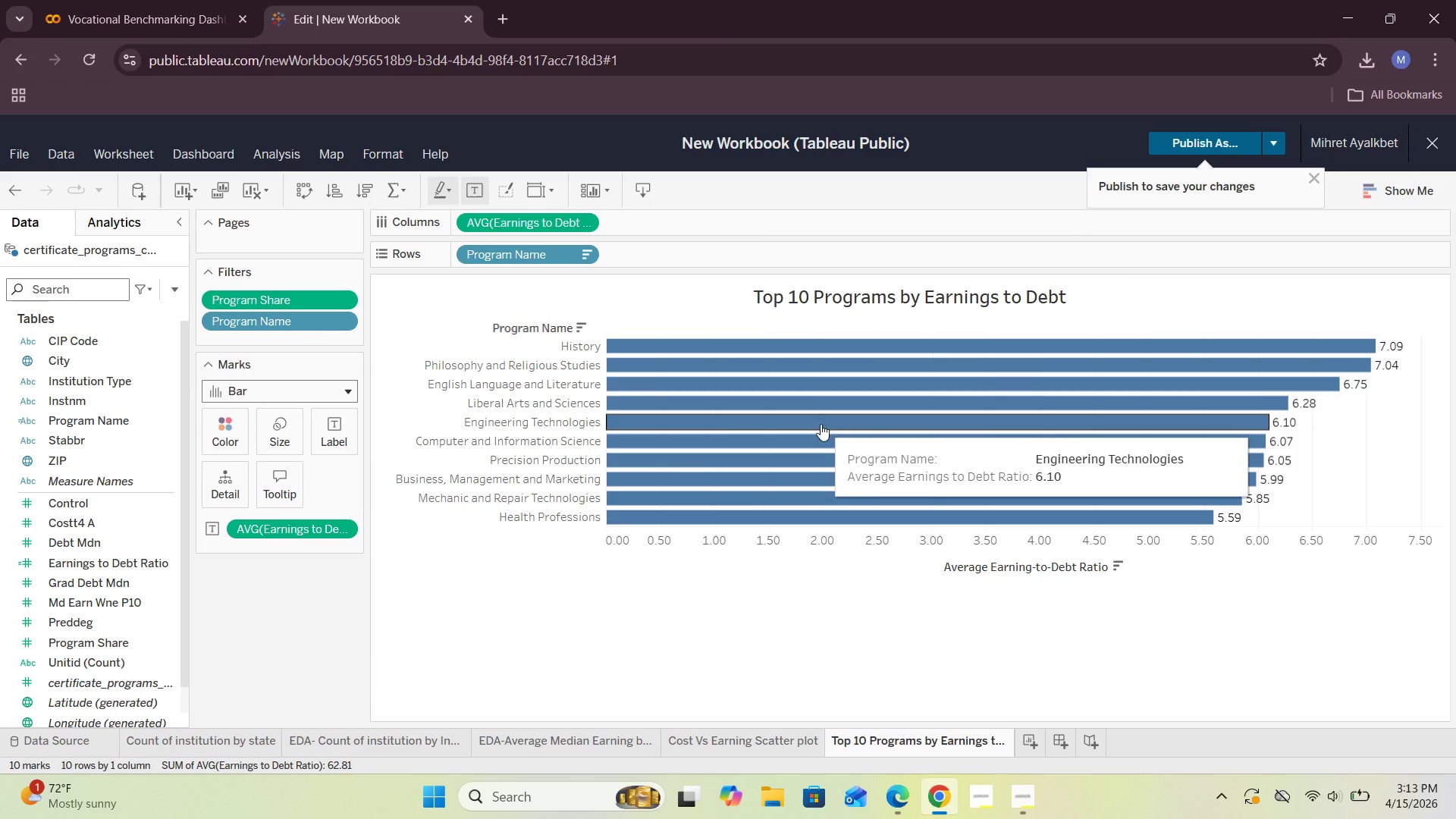 
double_click([295, 491])
 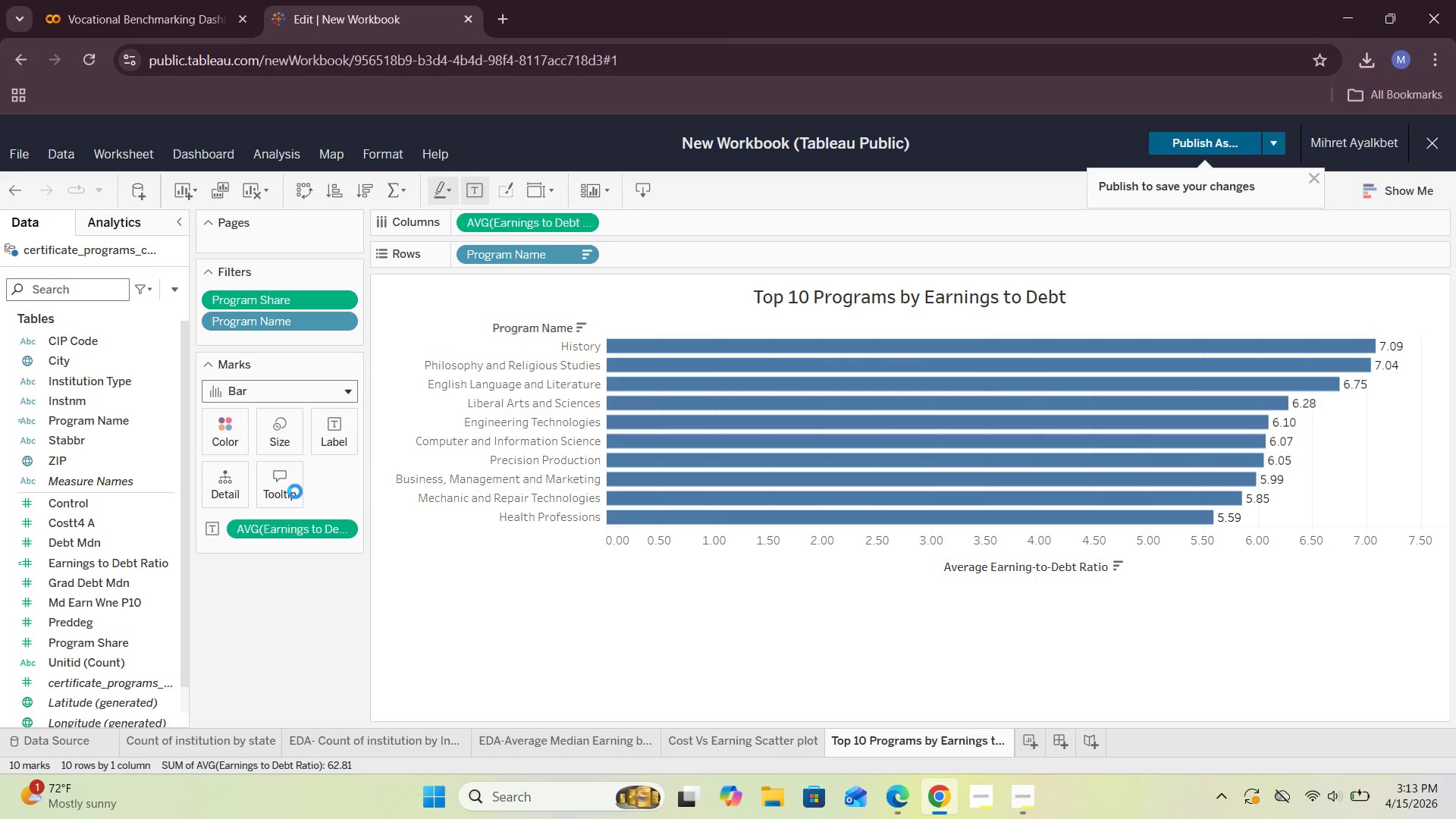 
triple_click([295, 491])
 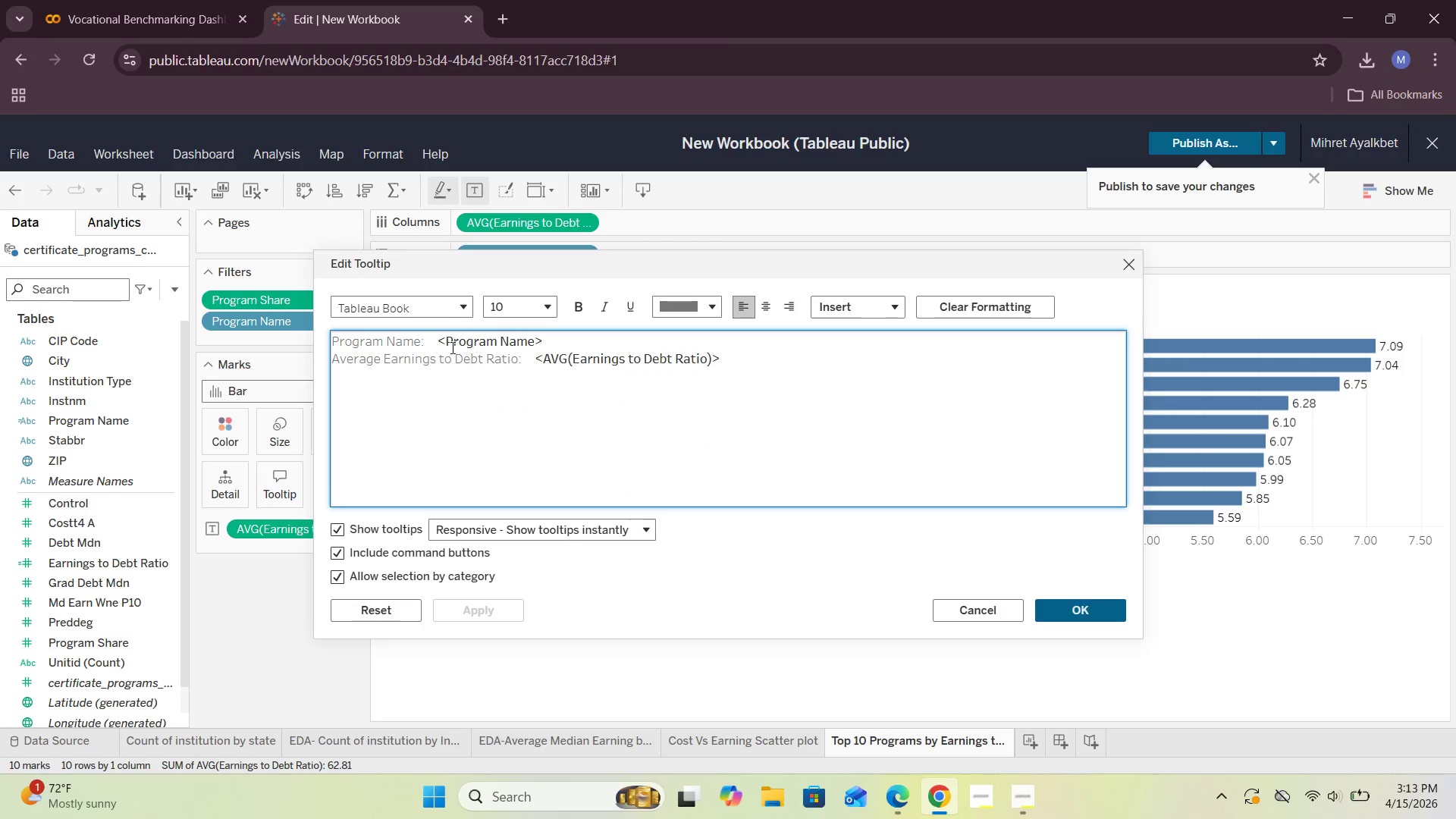 
left_click([439, 343])
 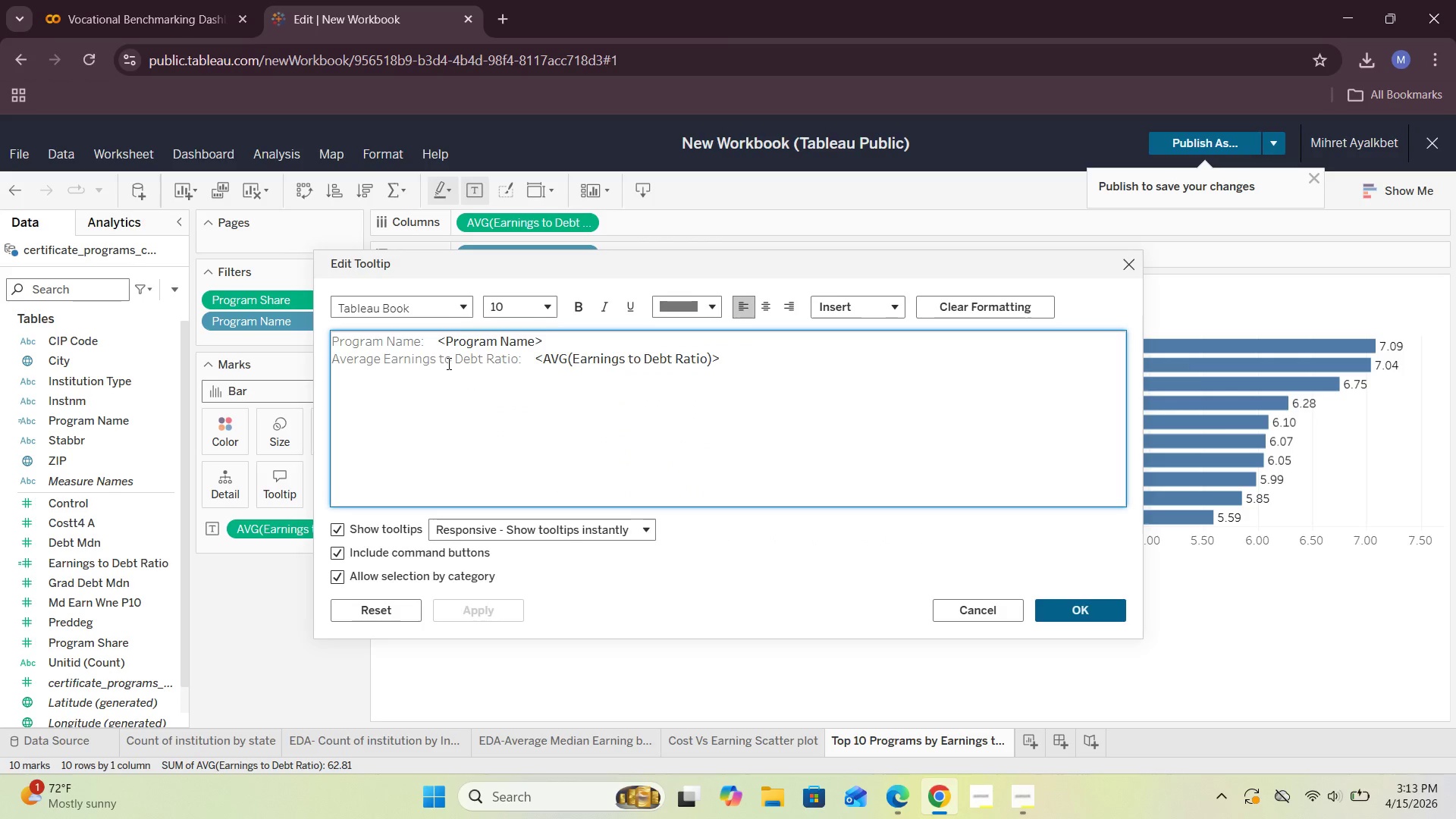 
key(Backspace)
 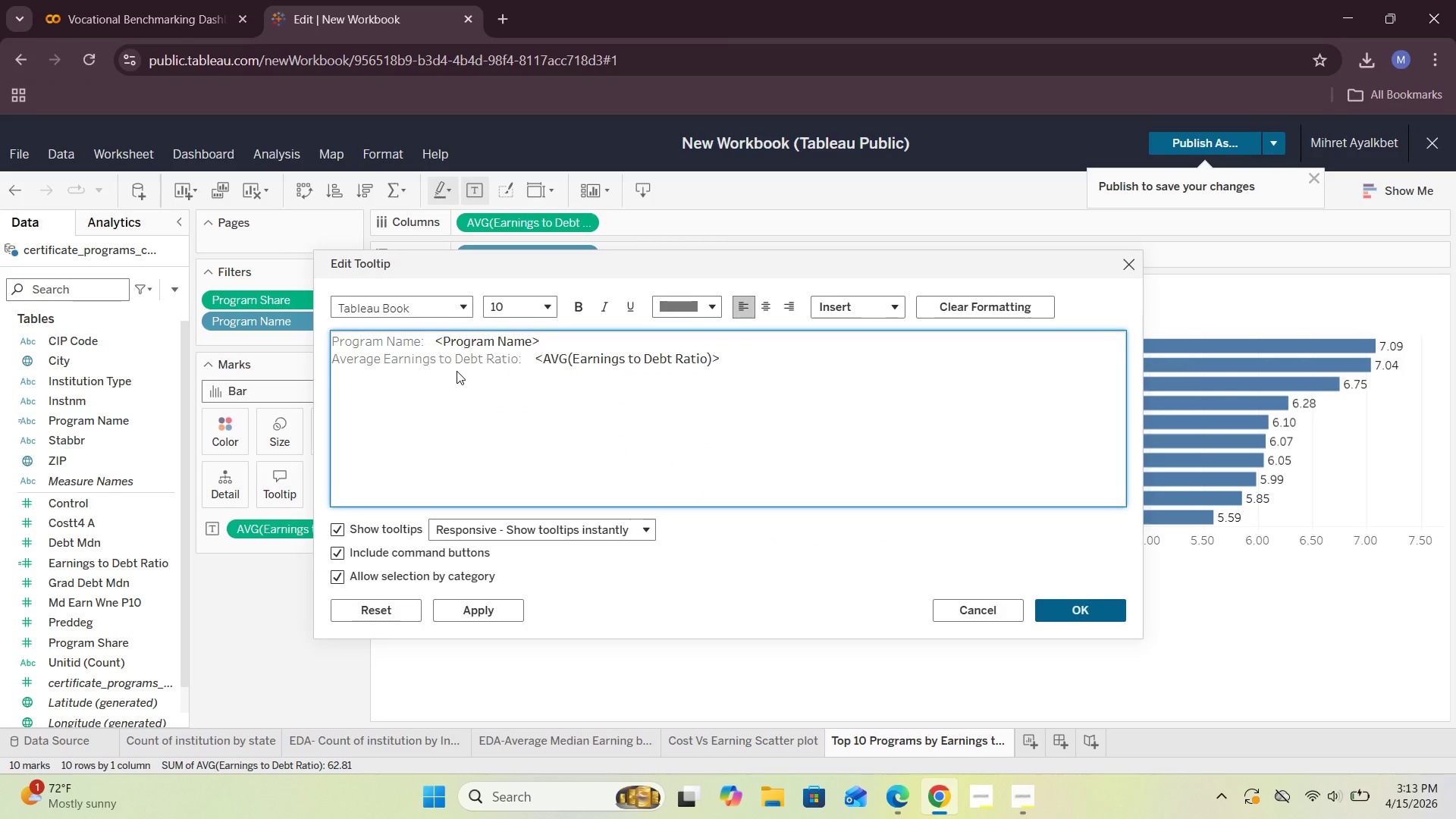 
key(Backspace)
 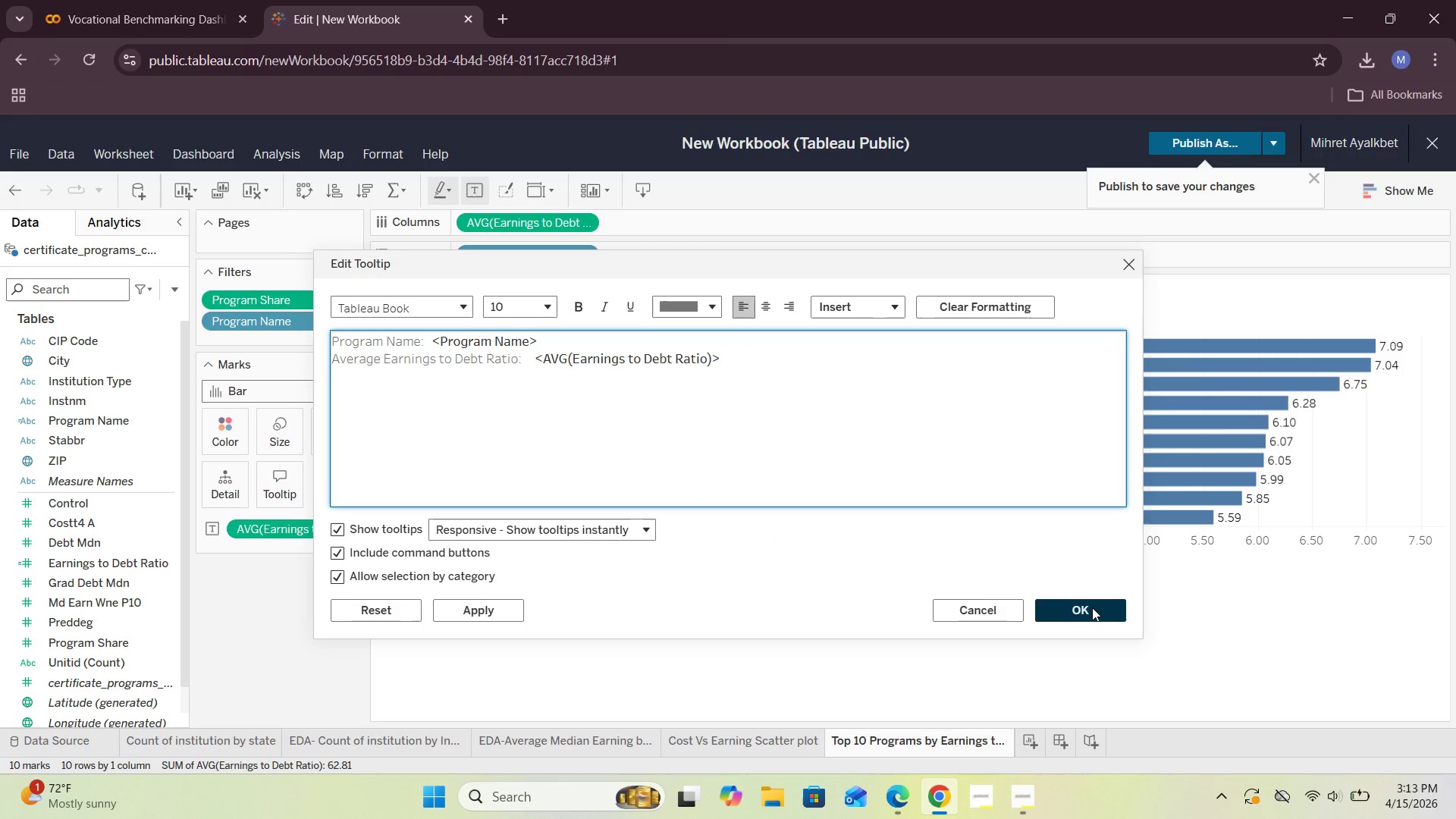 
left_click([1092, 607])
 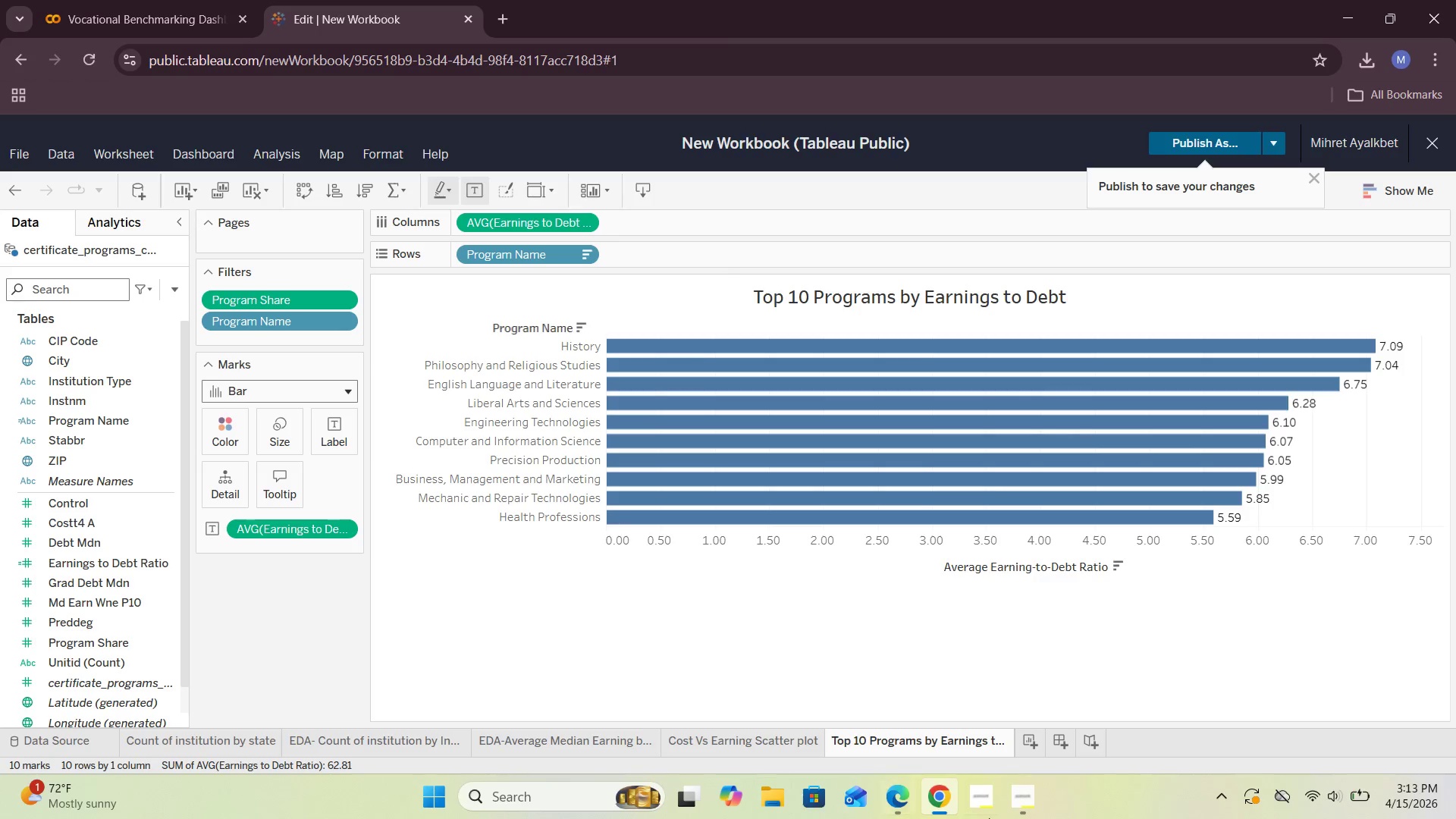 
wait(27.17)
 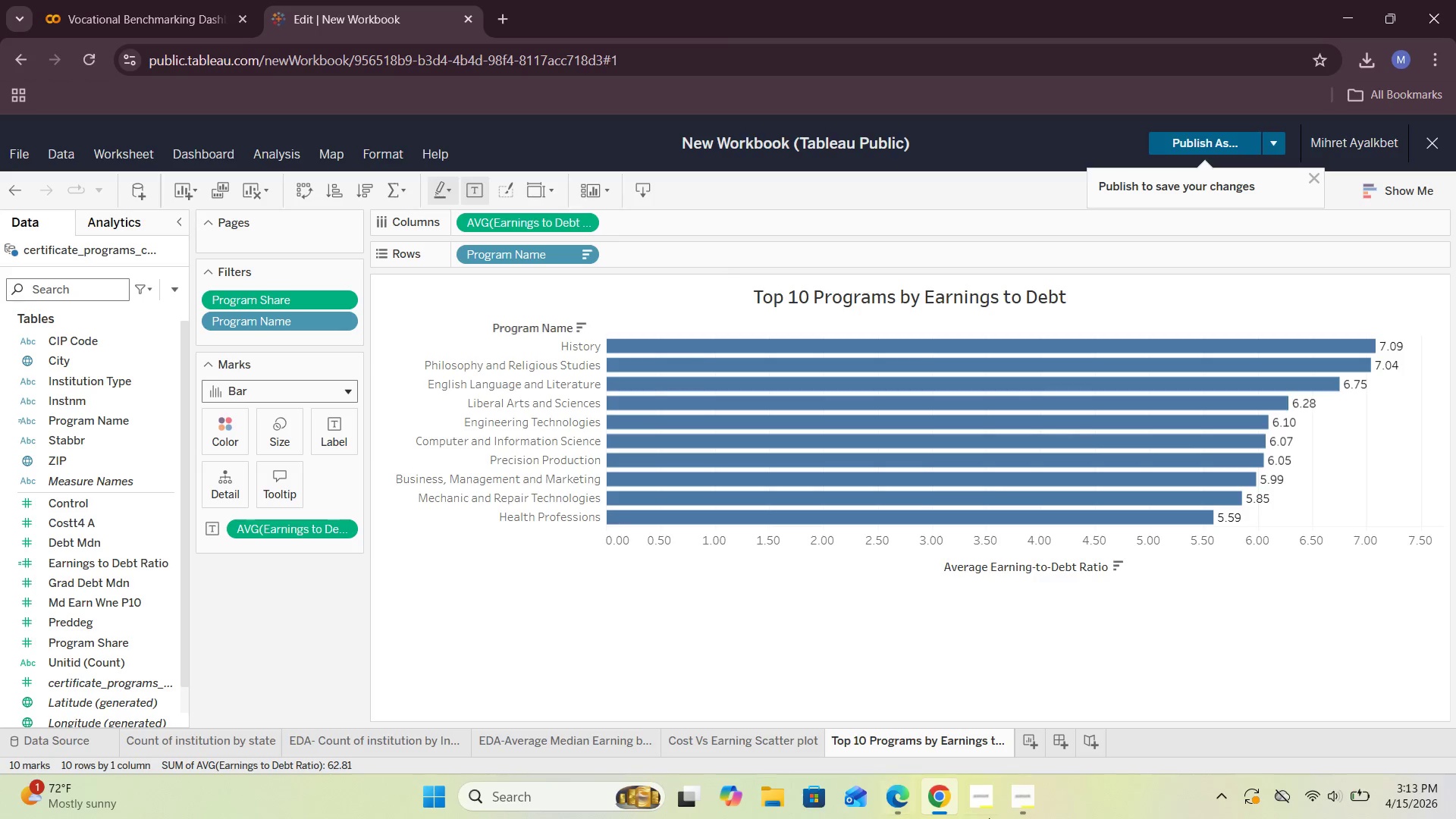 
left_click([742, 737])
 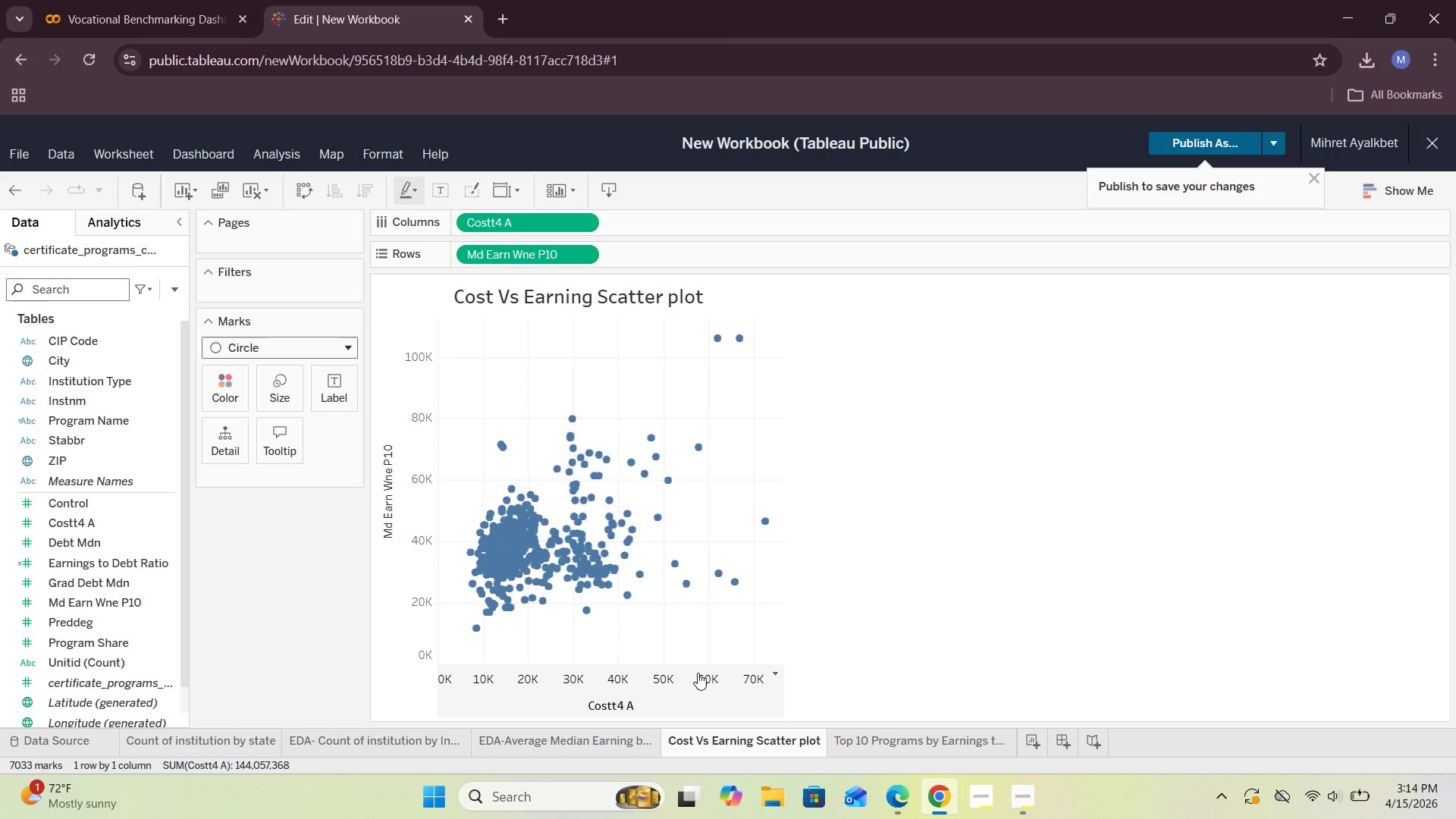 
wait(20.89)
 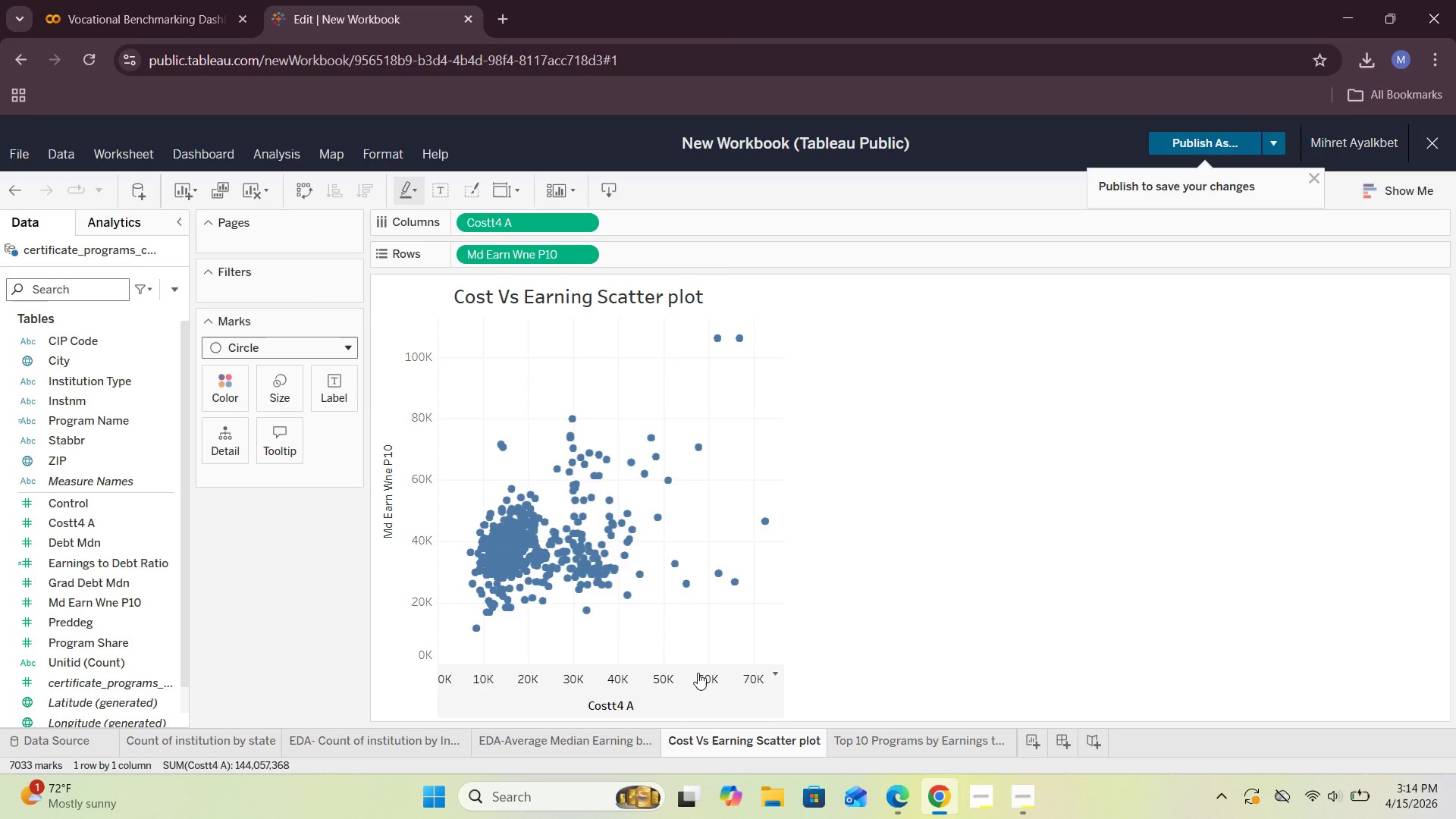 
left_click([1052, 728])